 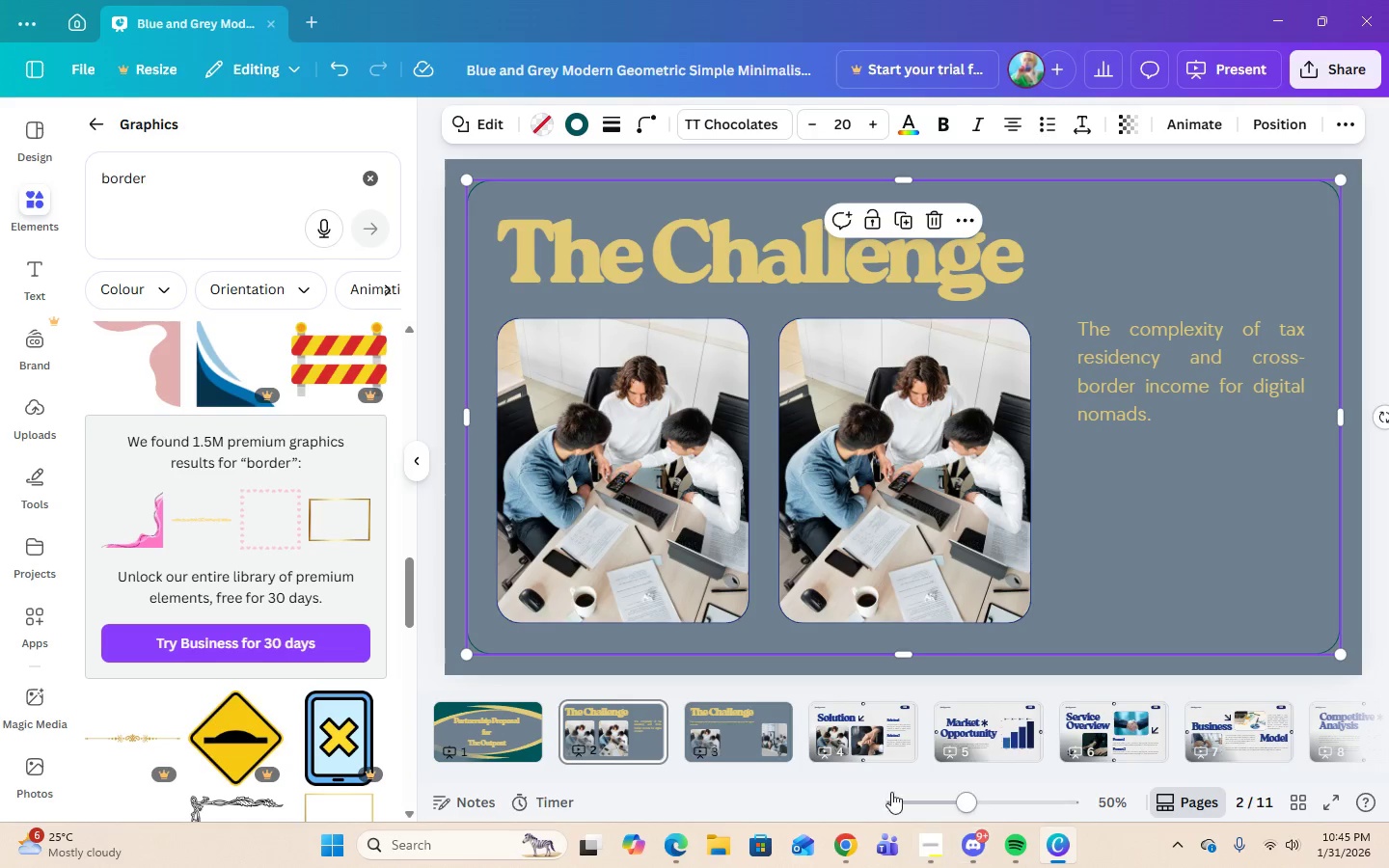 
left_click([749, 730])
 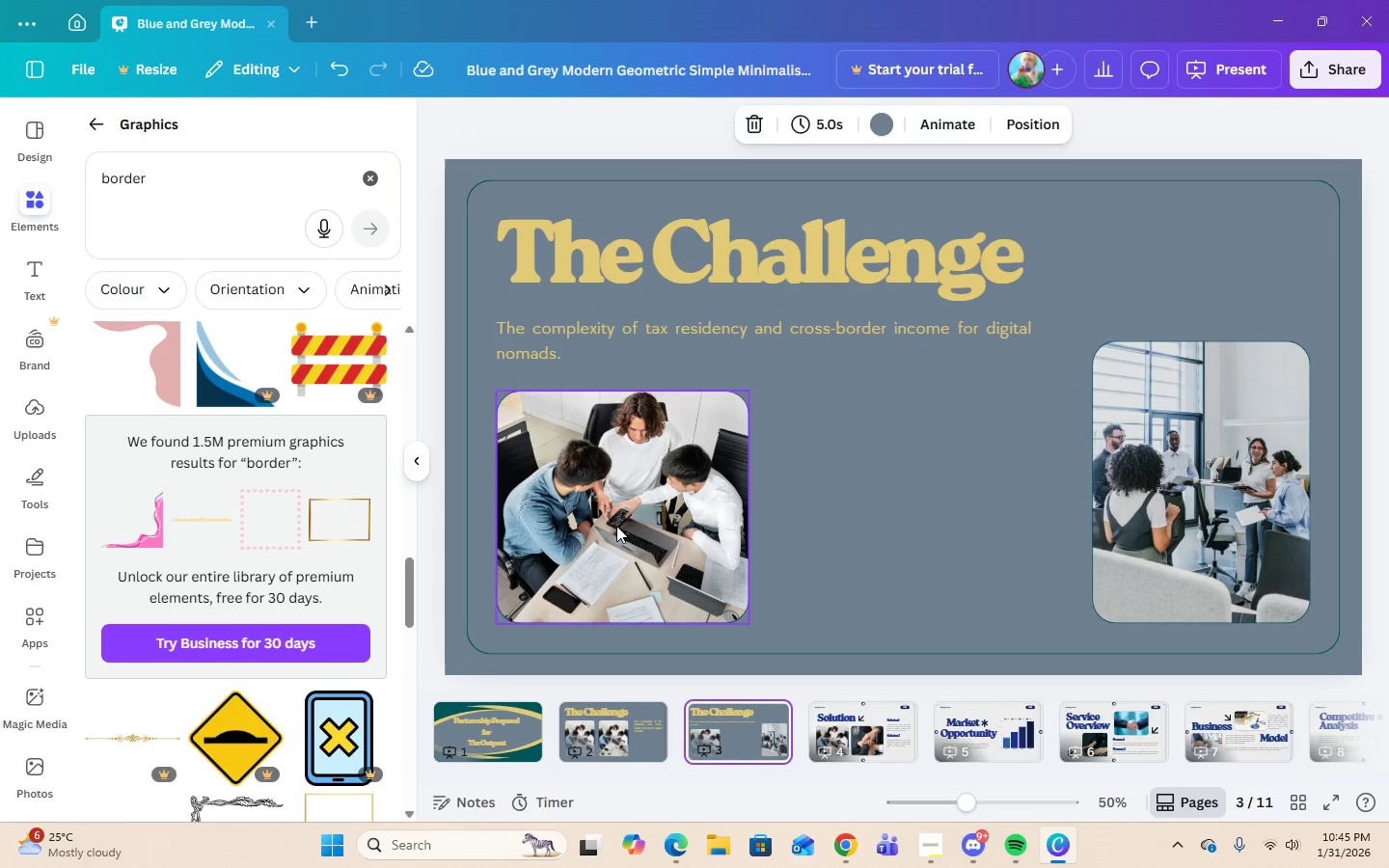 
left_click([616, 517])
 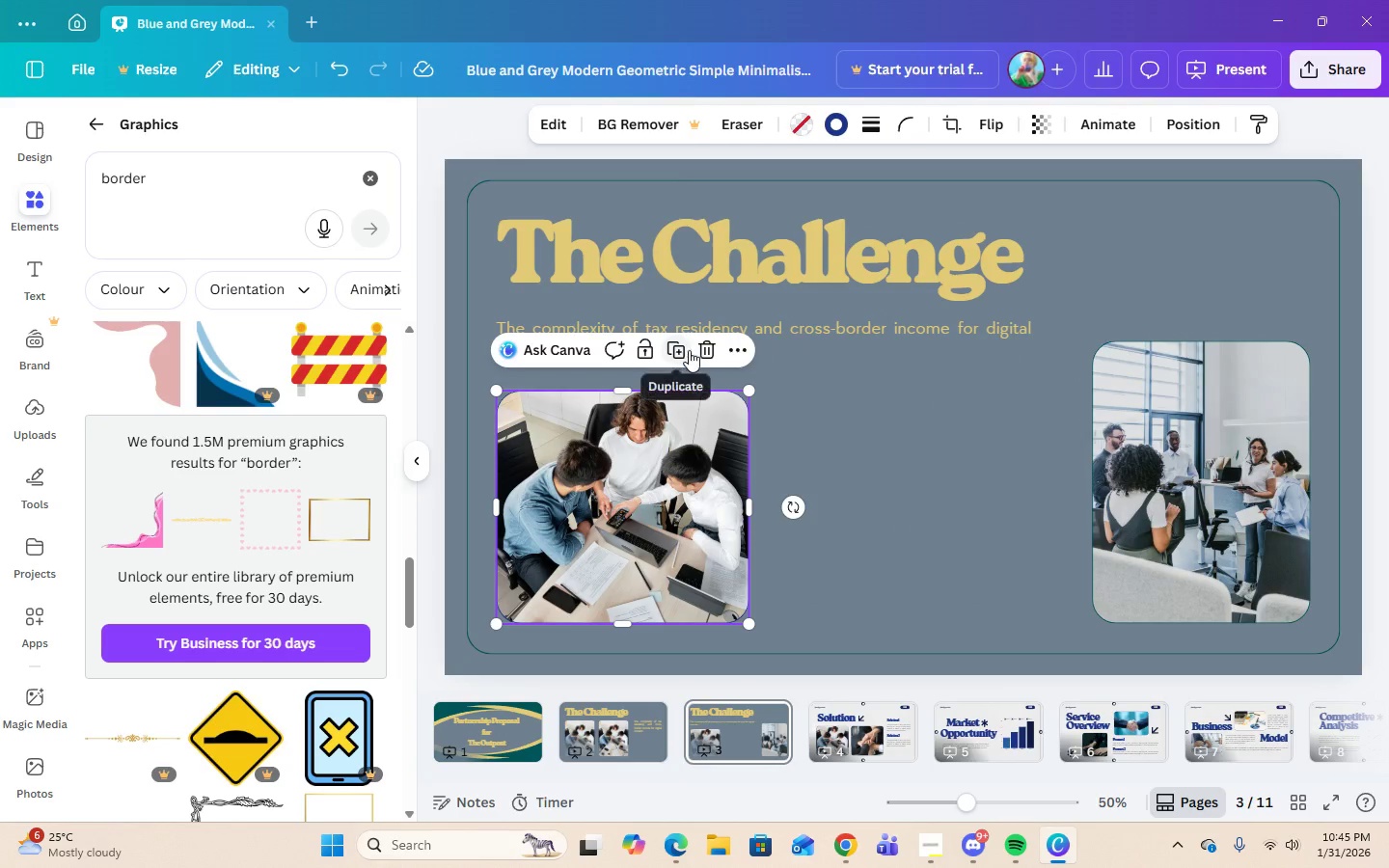 
left_click([709, 349])
 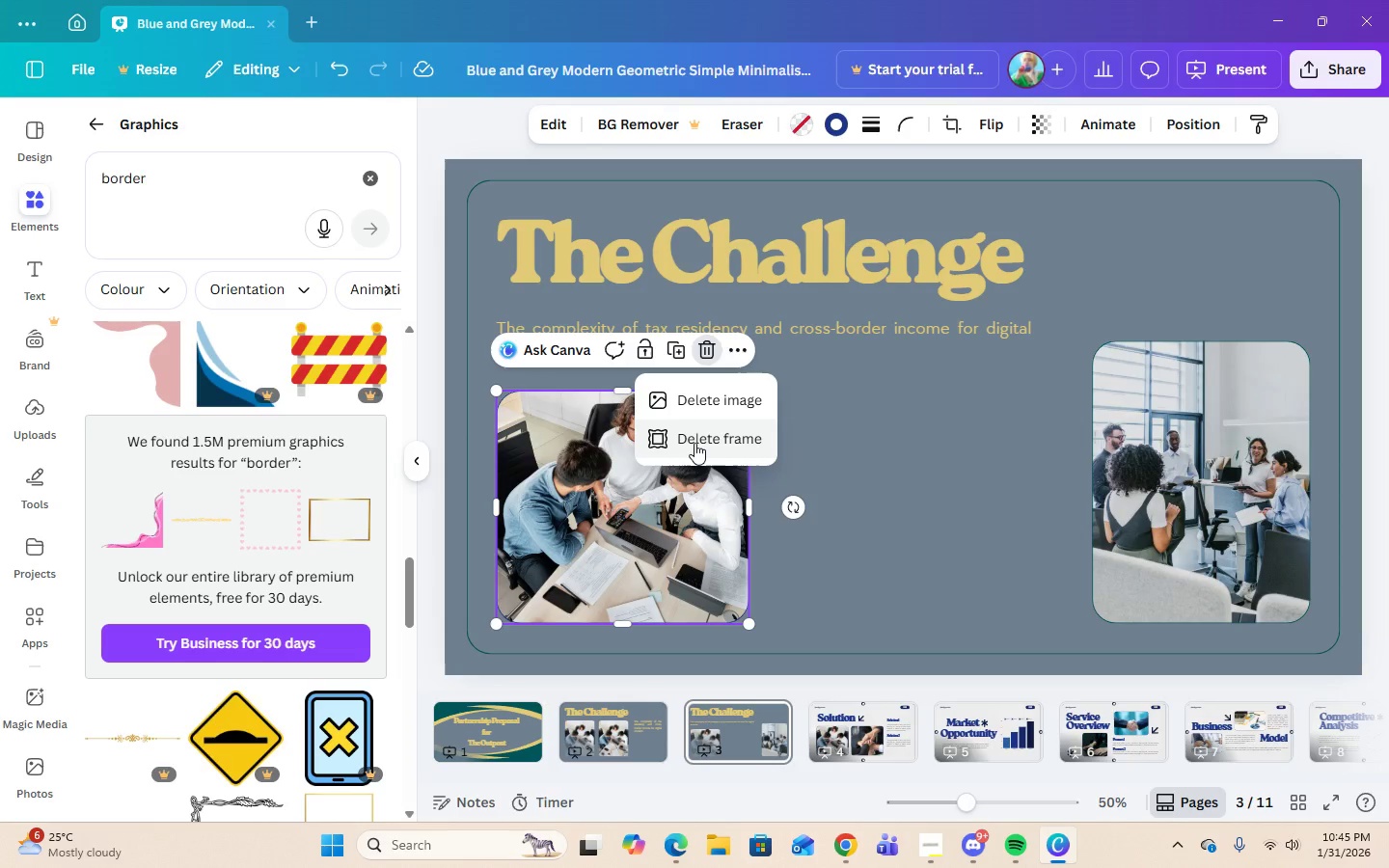 
left_click([694, 444])
 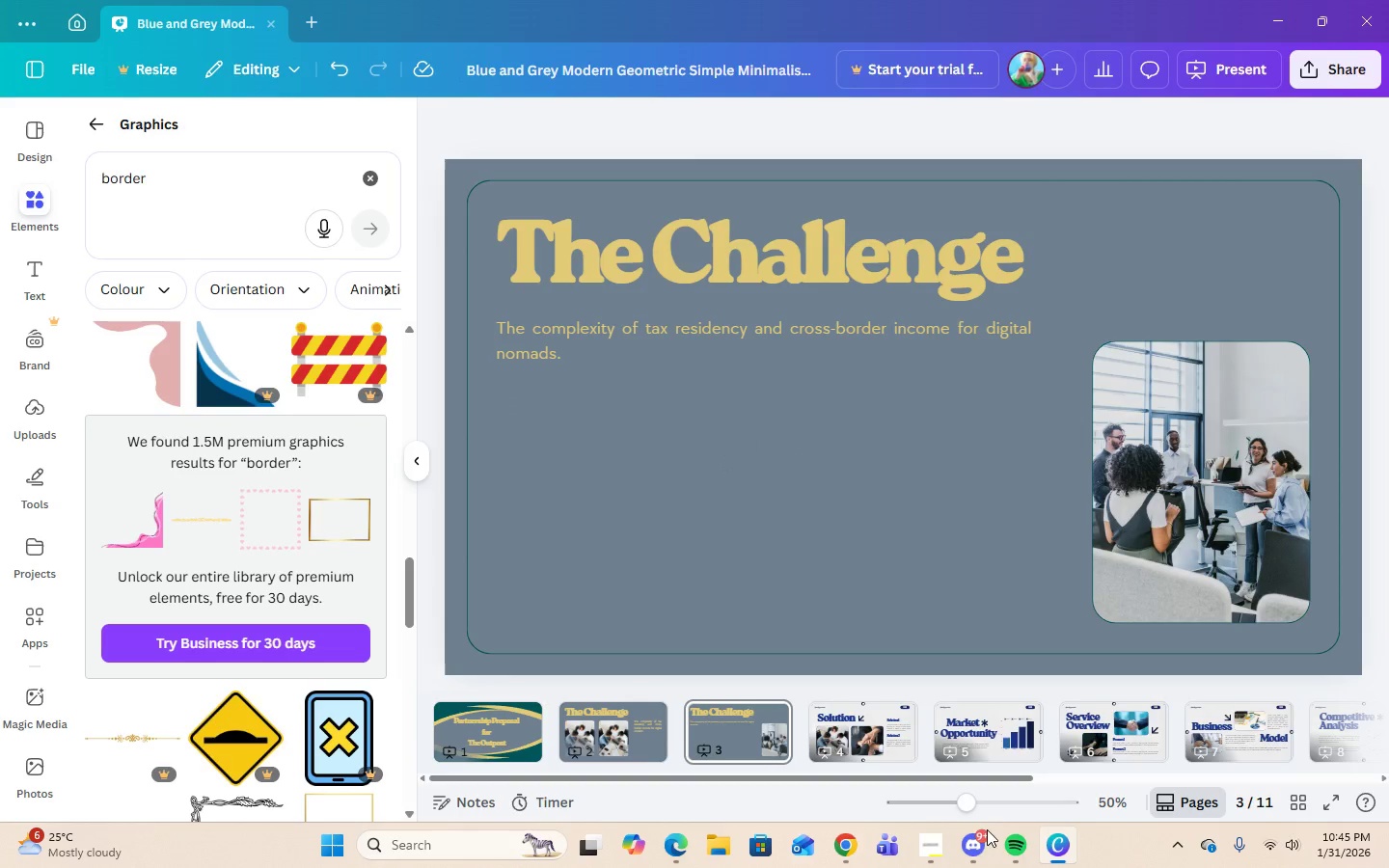 
left_click([941, 854])